 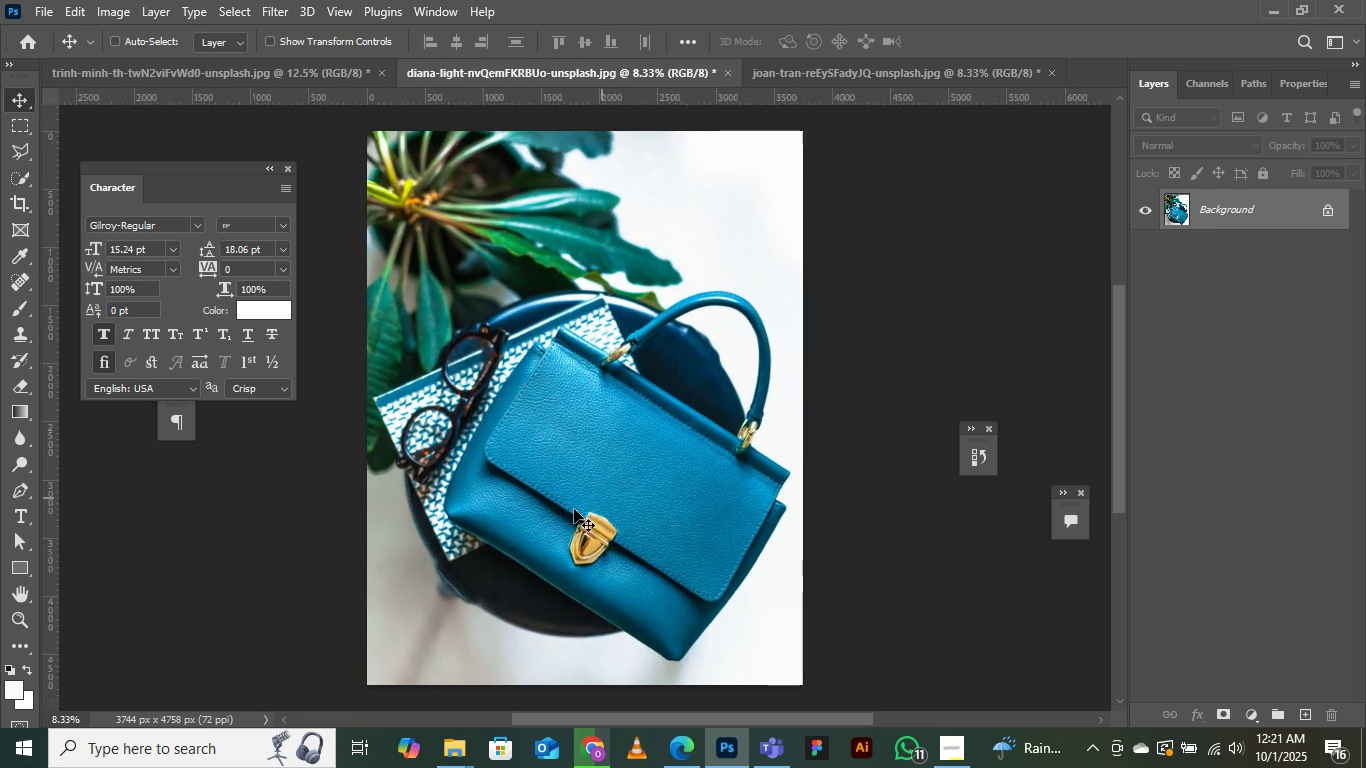 
key(Control+Equal)
 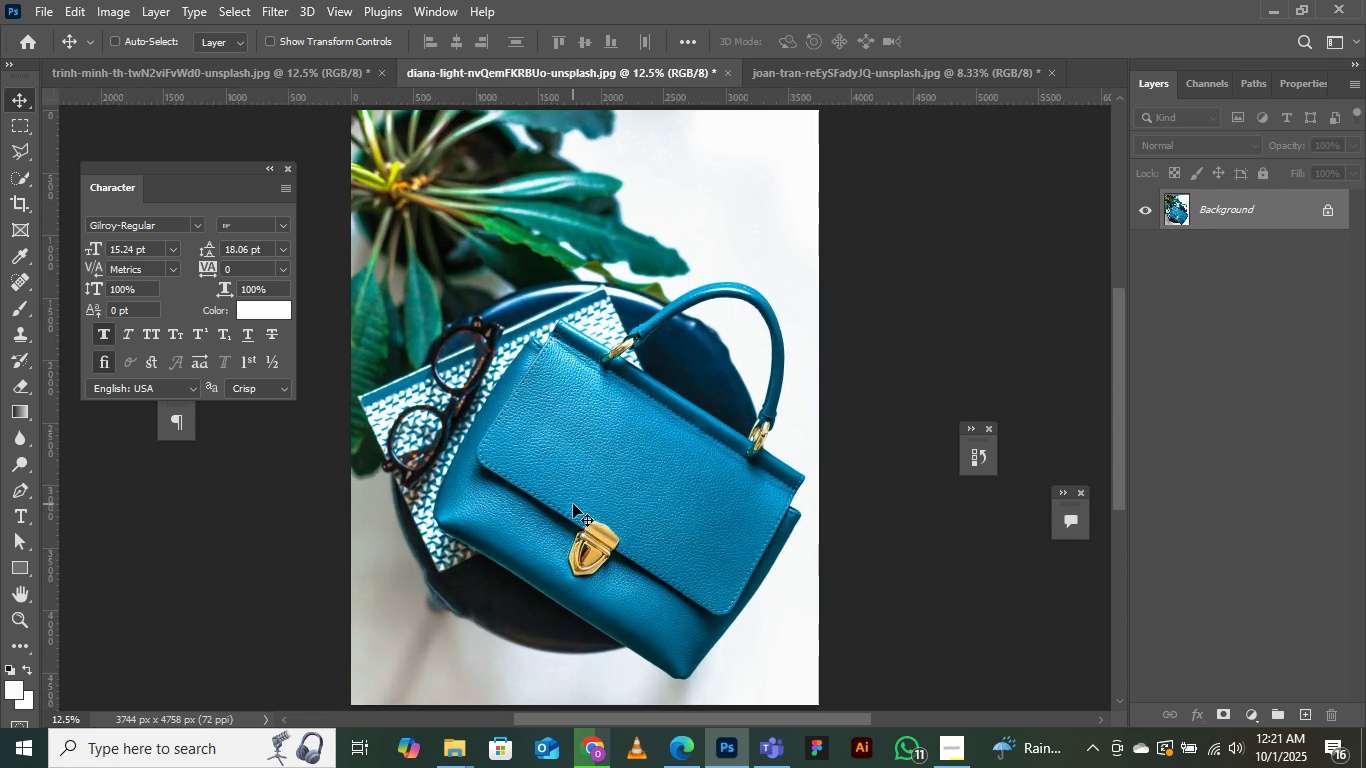 
key(Control+Equal)
 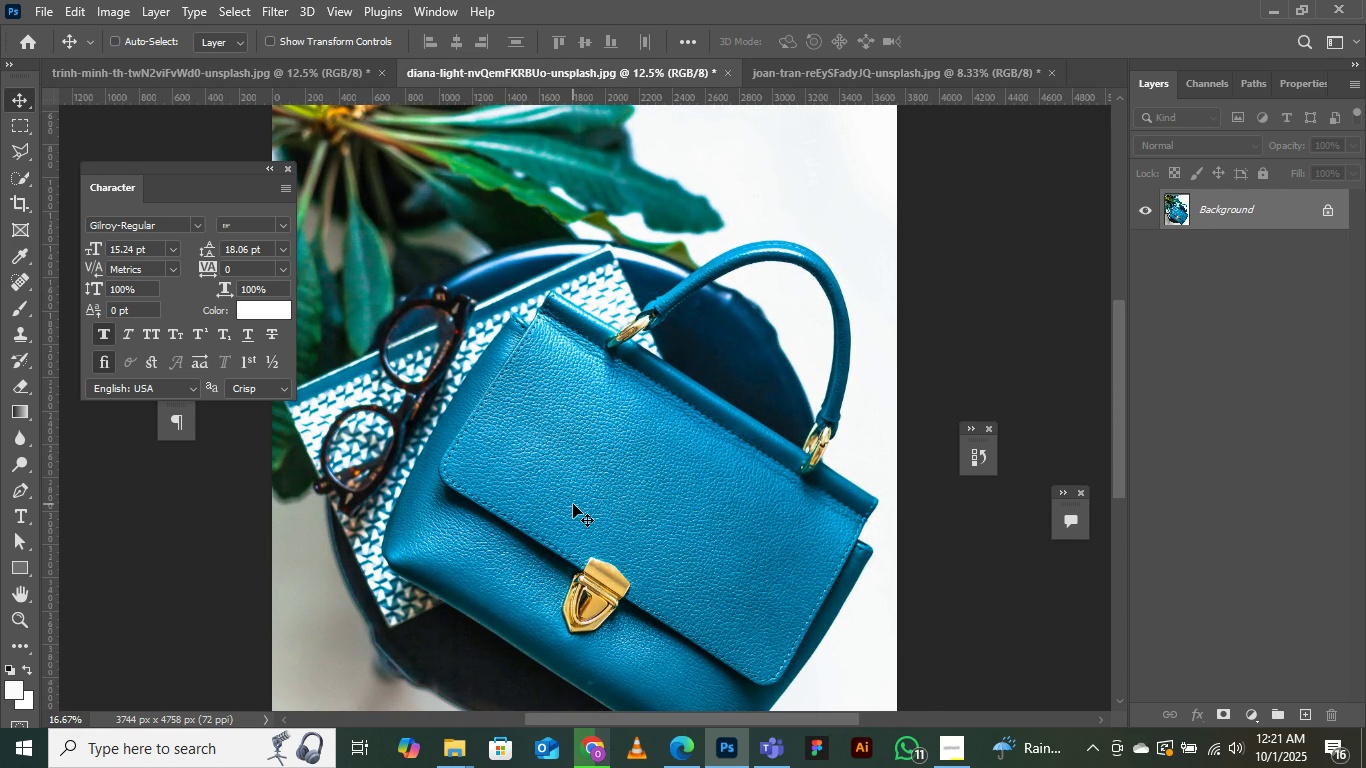 
key(Control+Minus)
 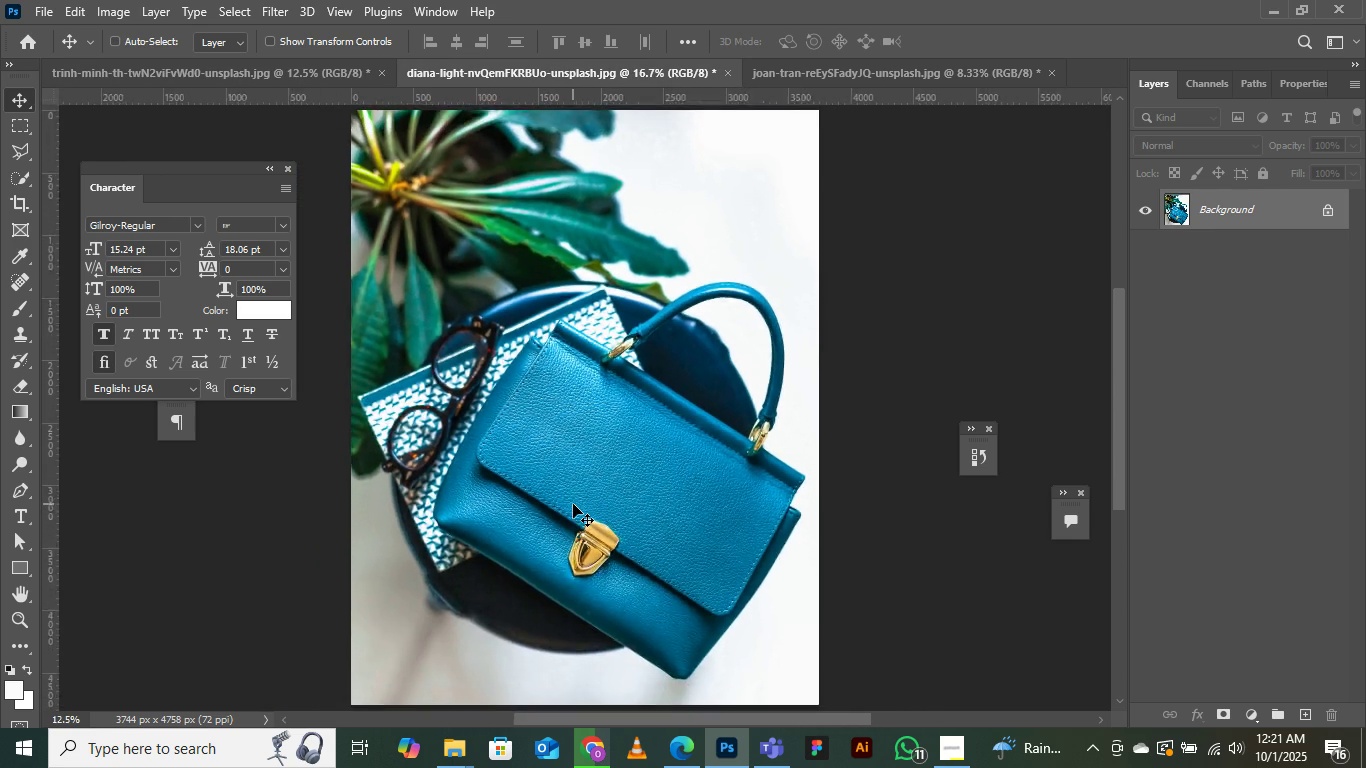 
key(Control+Minus)
 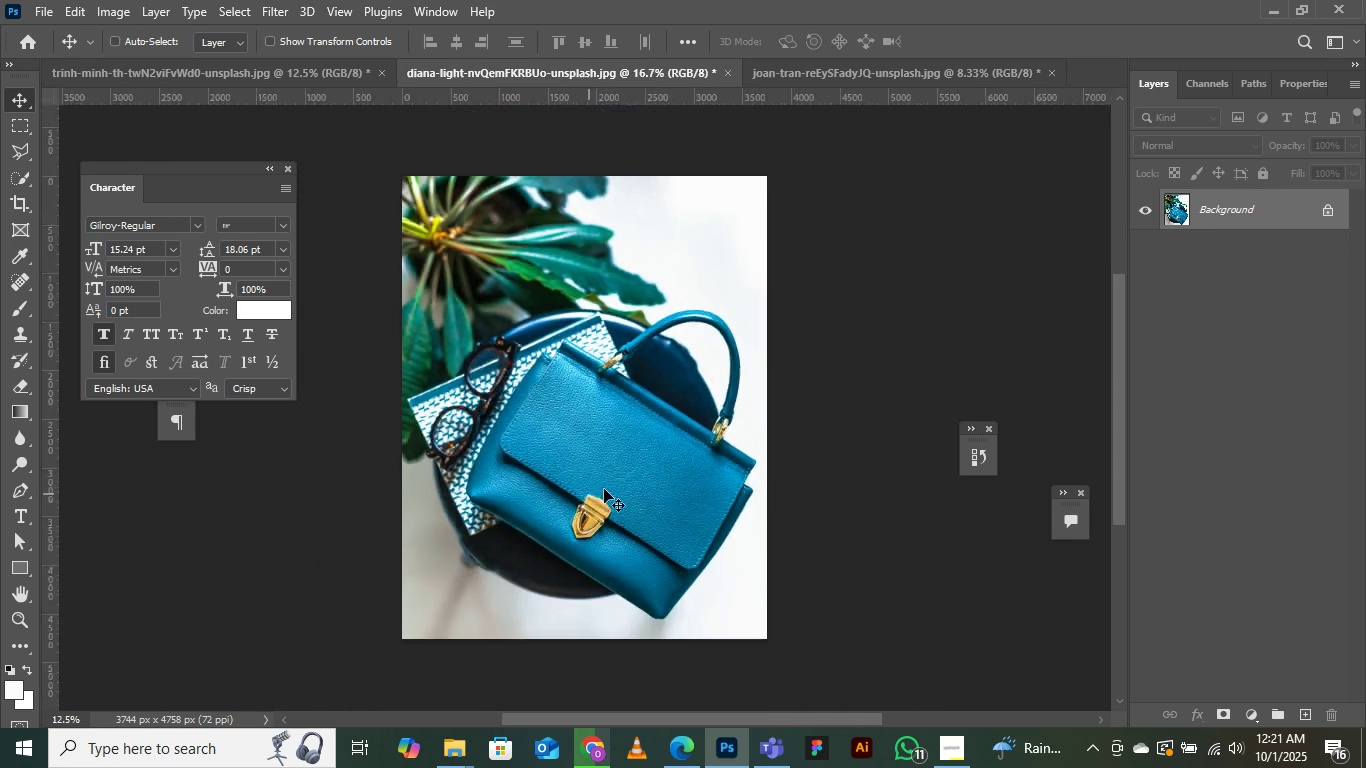 
key(Control+Minus)
 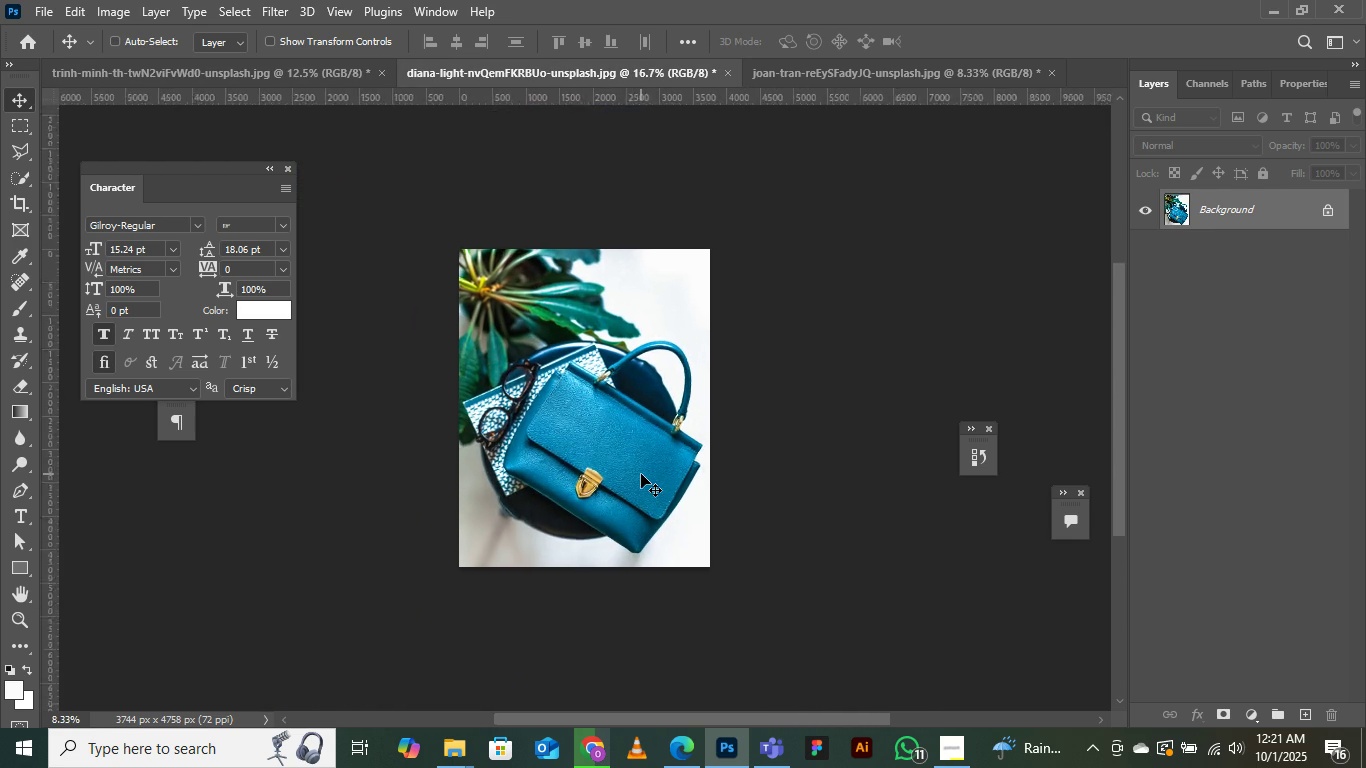 
key(Control+Equal)